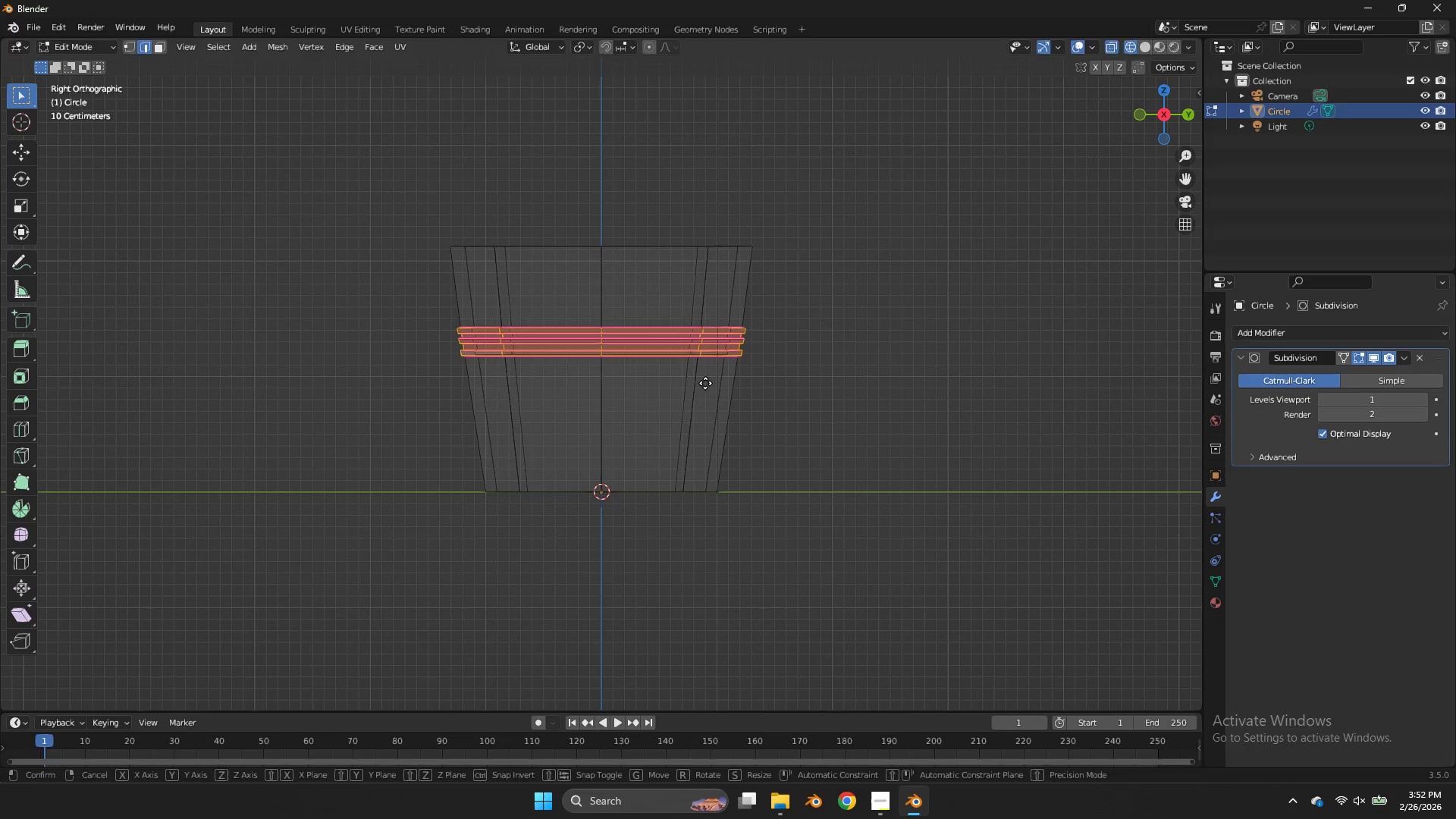 
type(gz)
 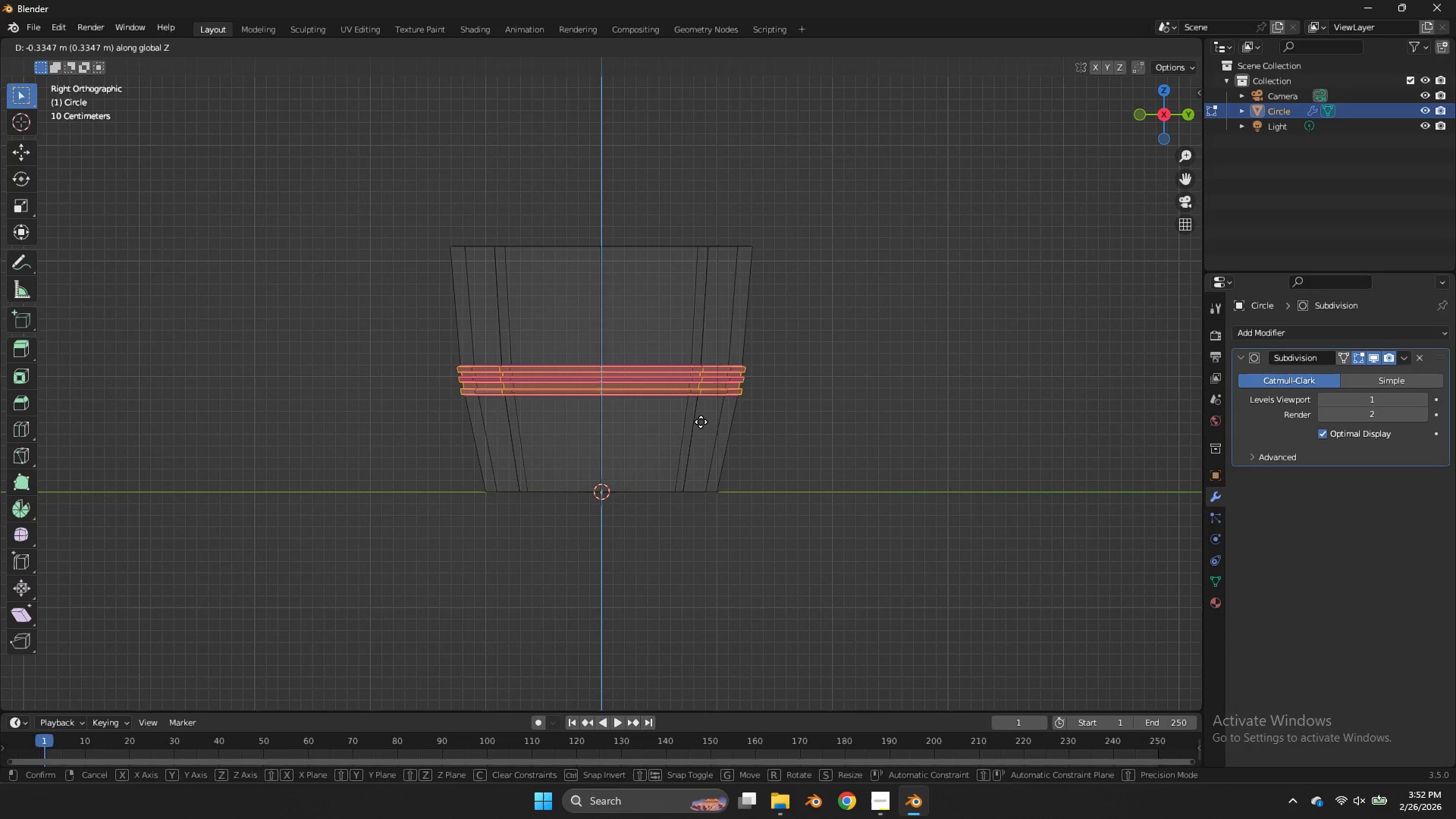 
left_click([701, 422])
 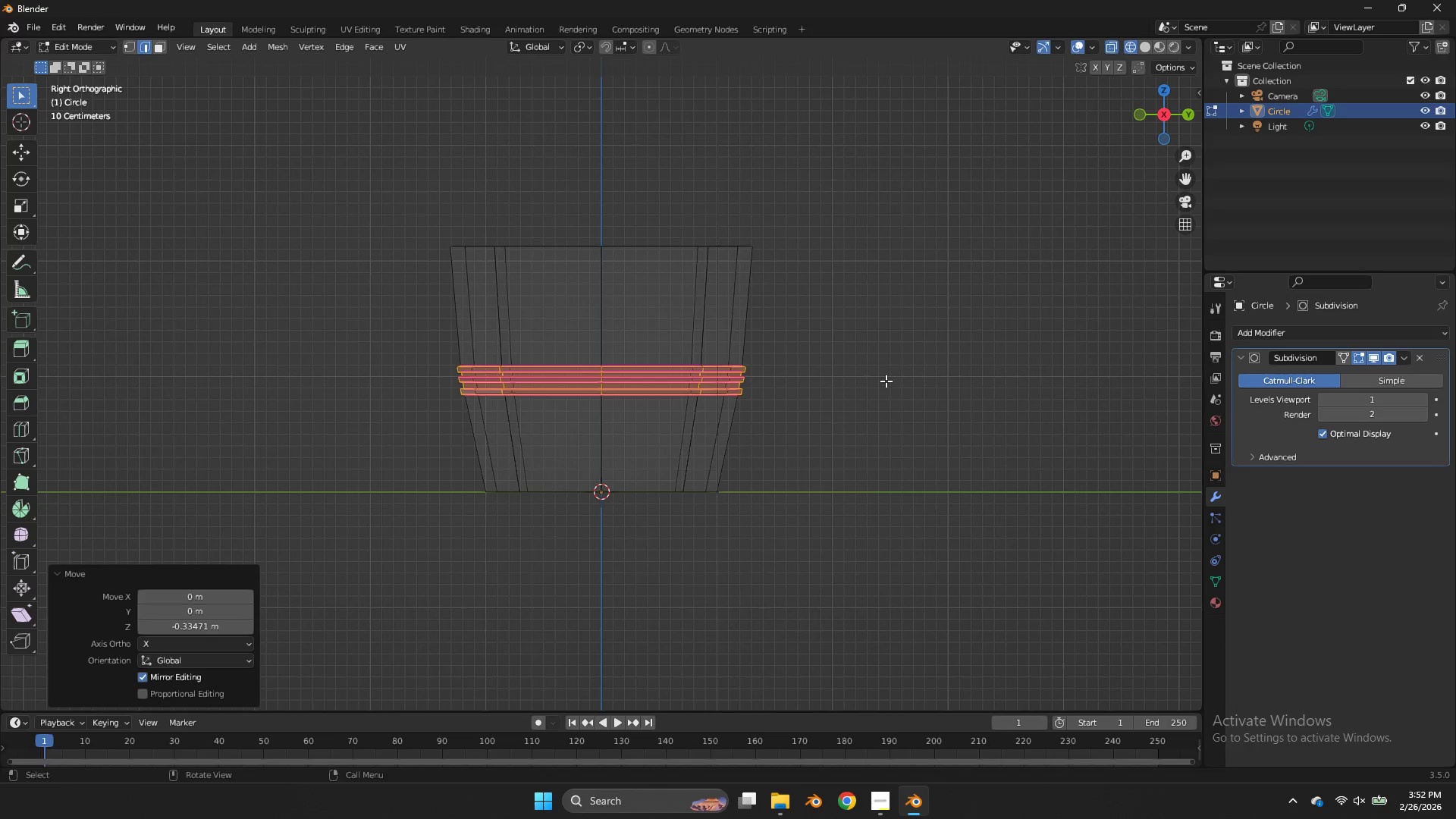 
key(S)
 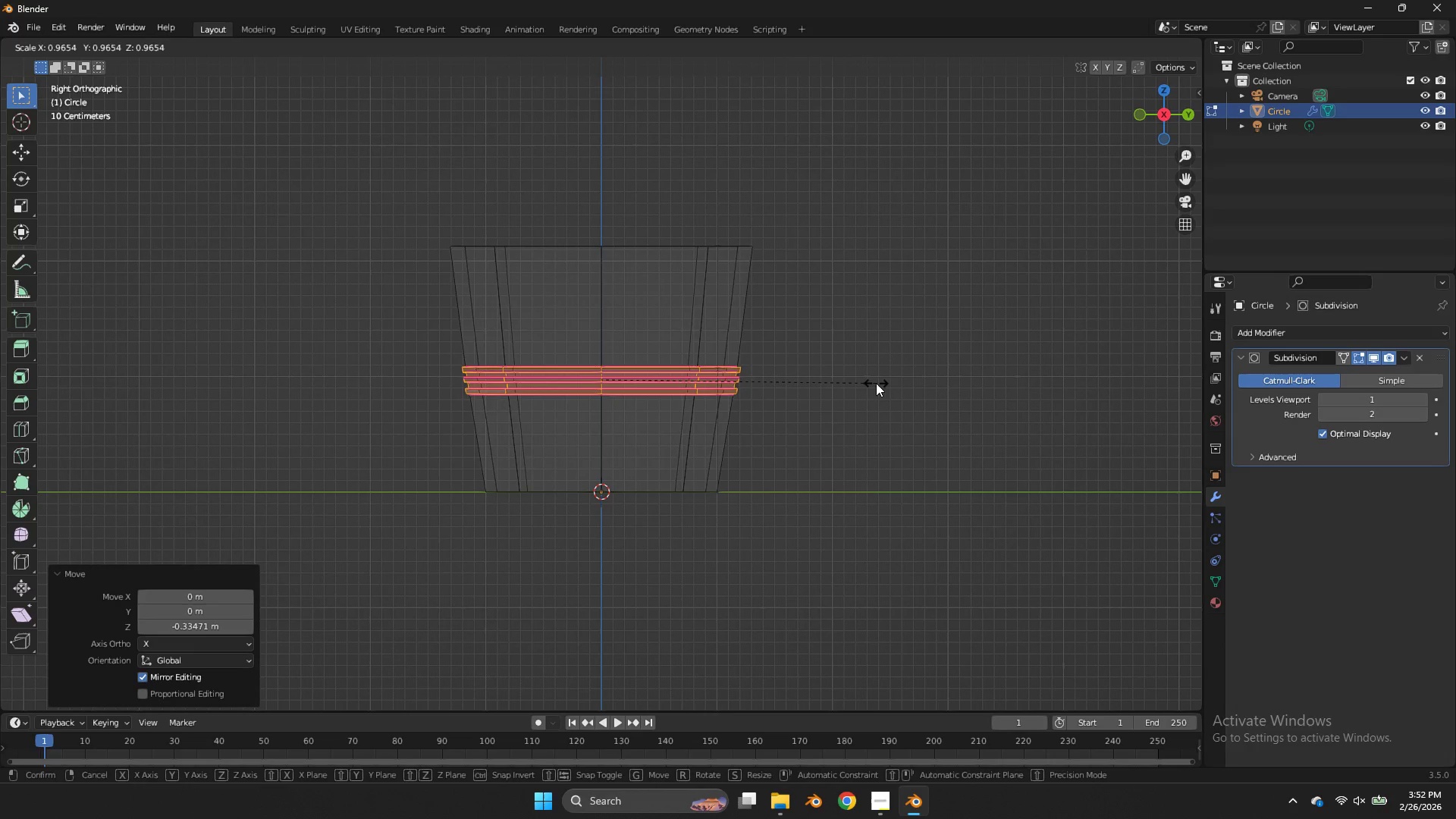 
left_click([874, 384])
 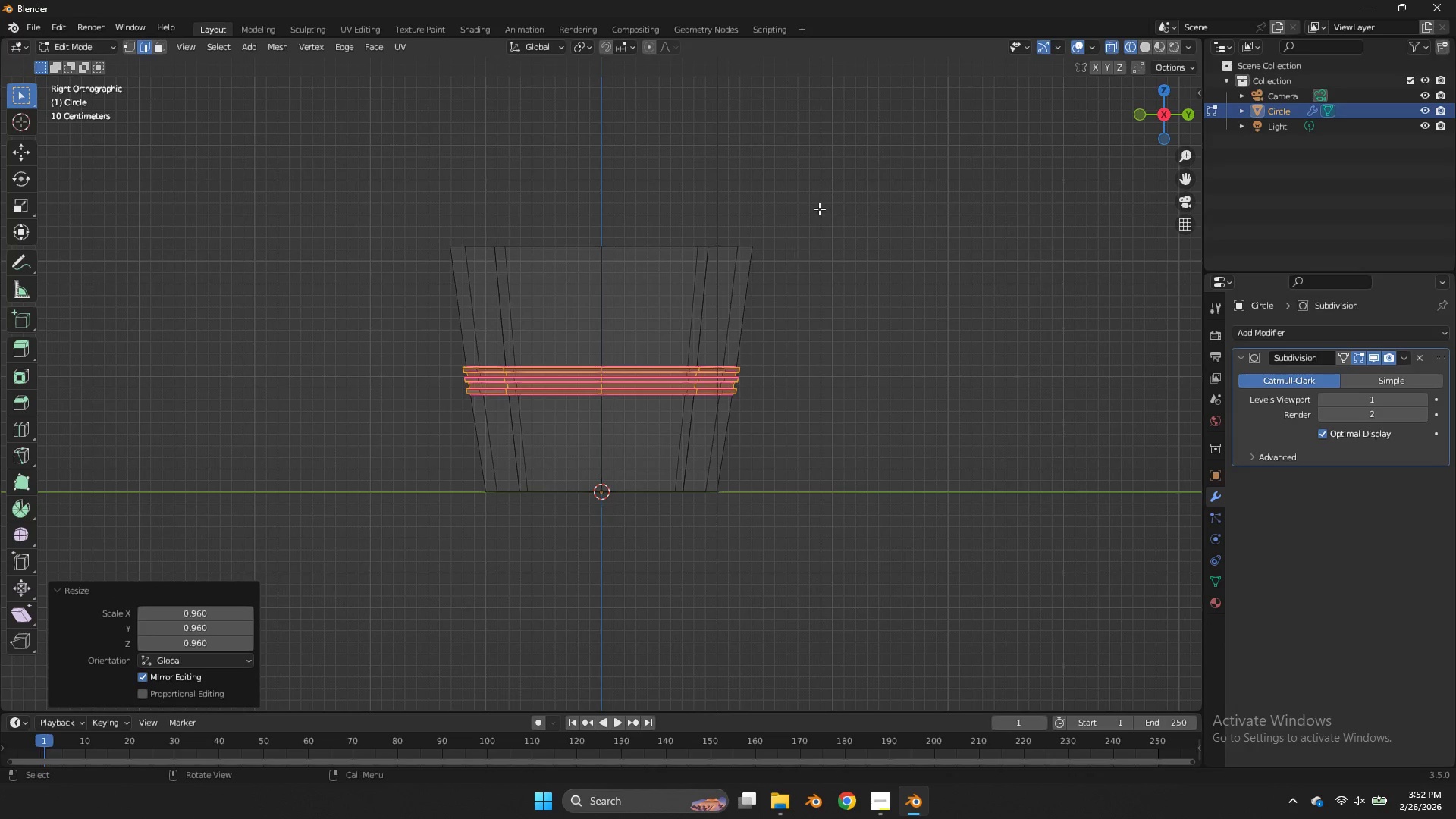 
left_click_drag(start_coordinate=[819, 209], to_coordinate=[351, 312])
 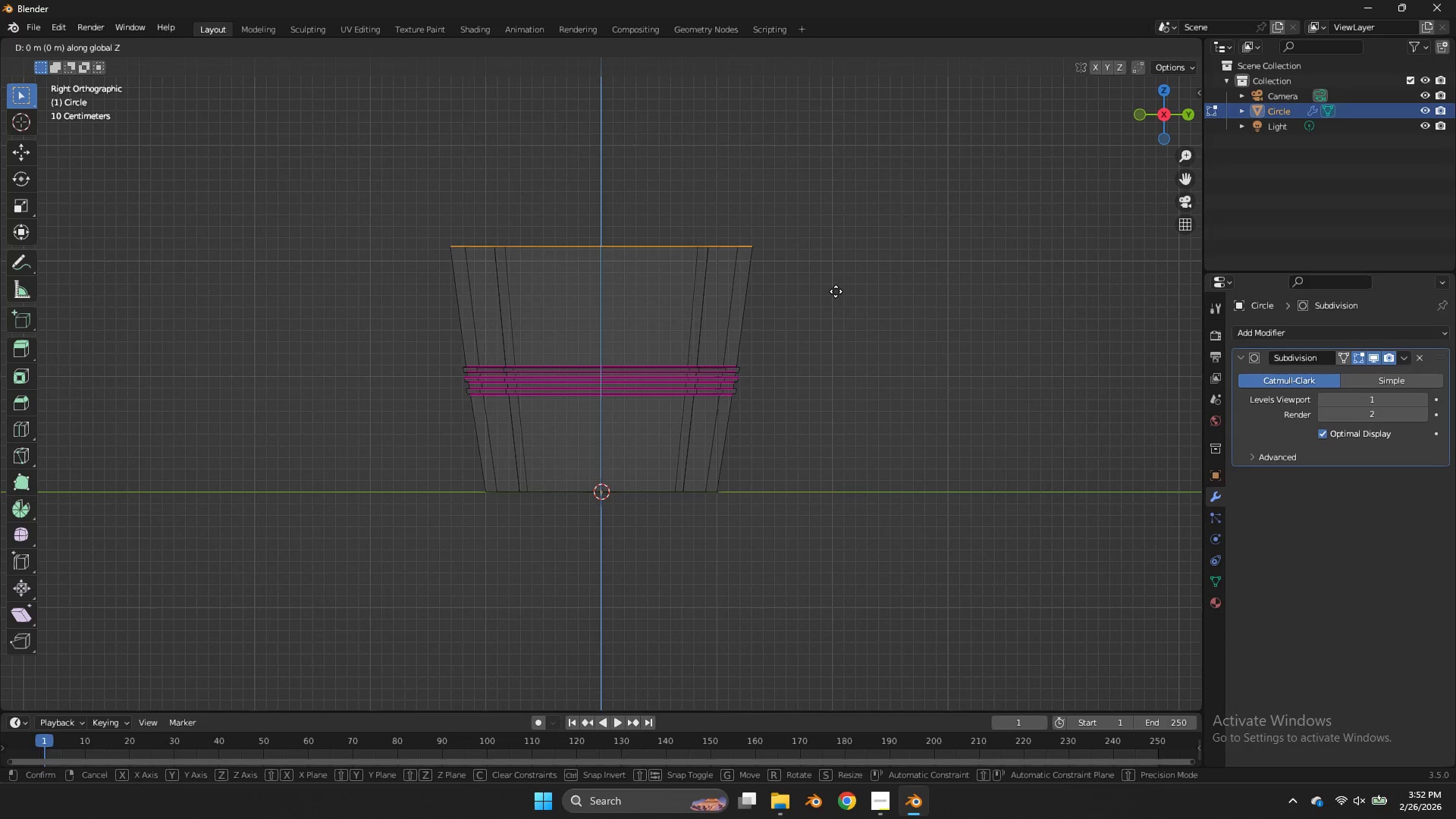 
type(gz)
 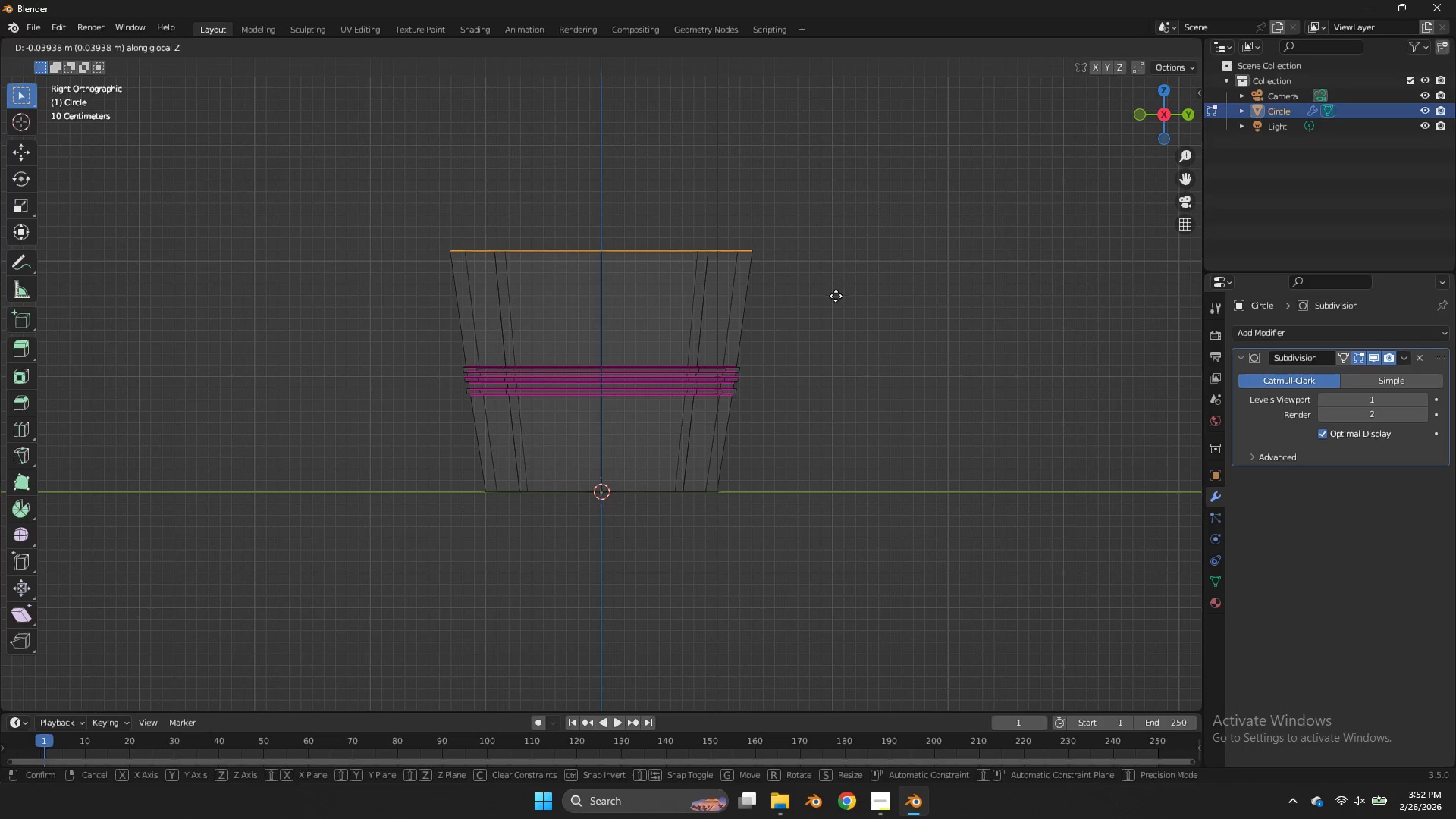 
left_click([836, 295])
 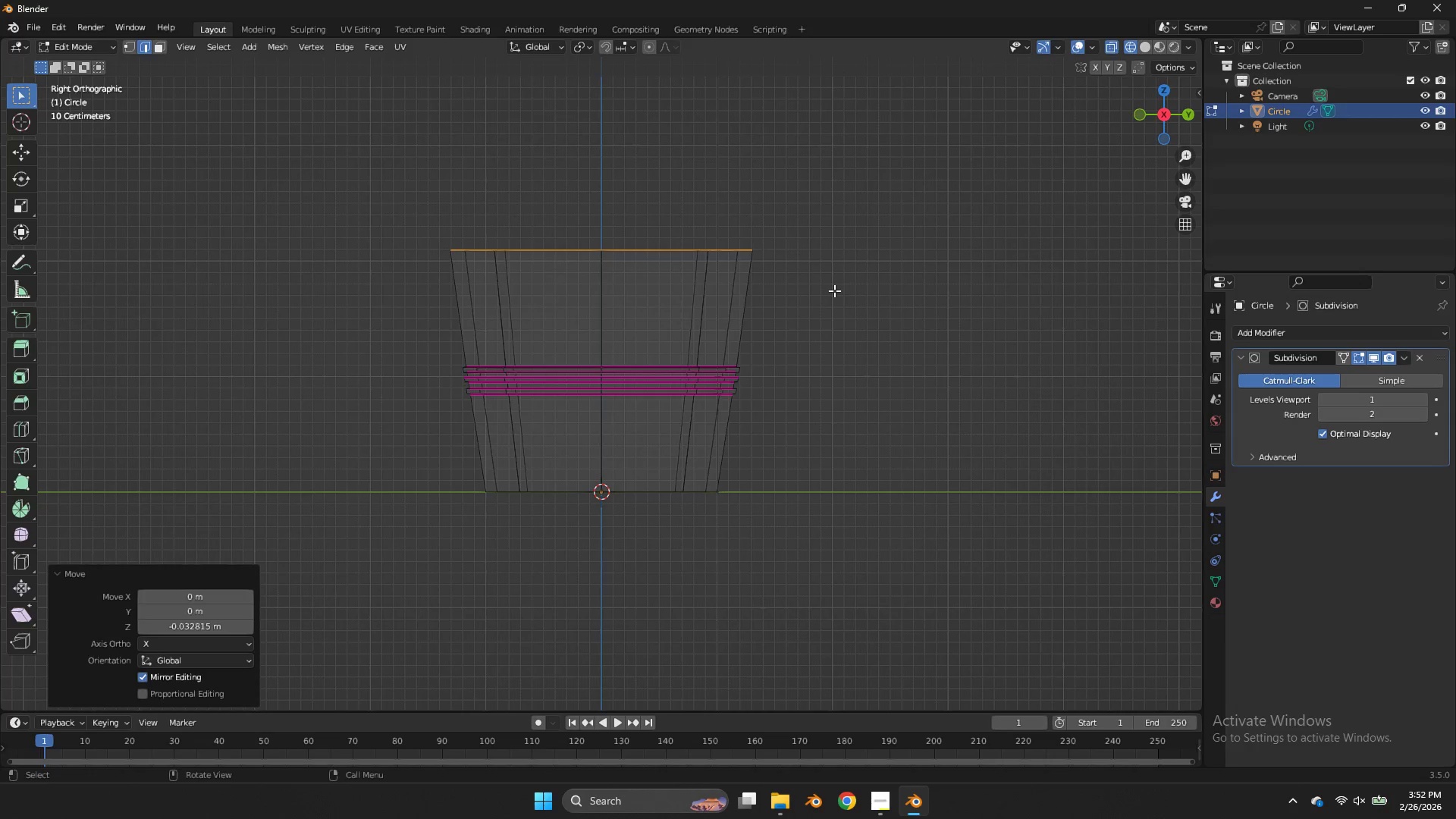 
key(Tab)
 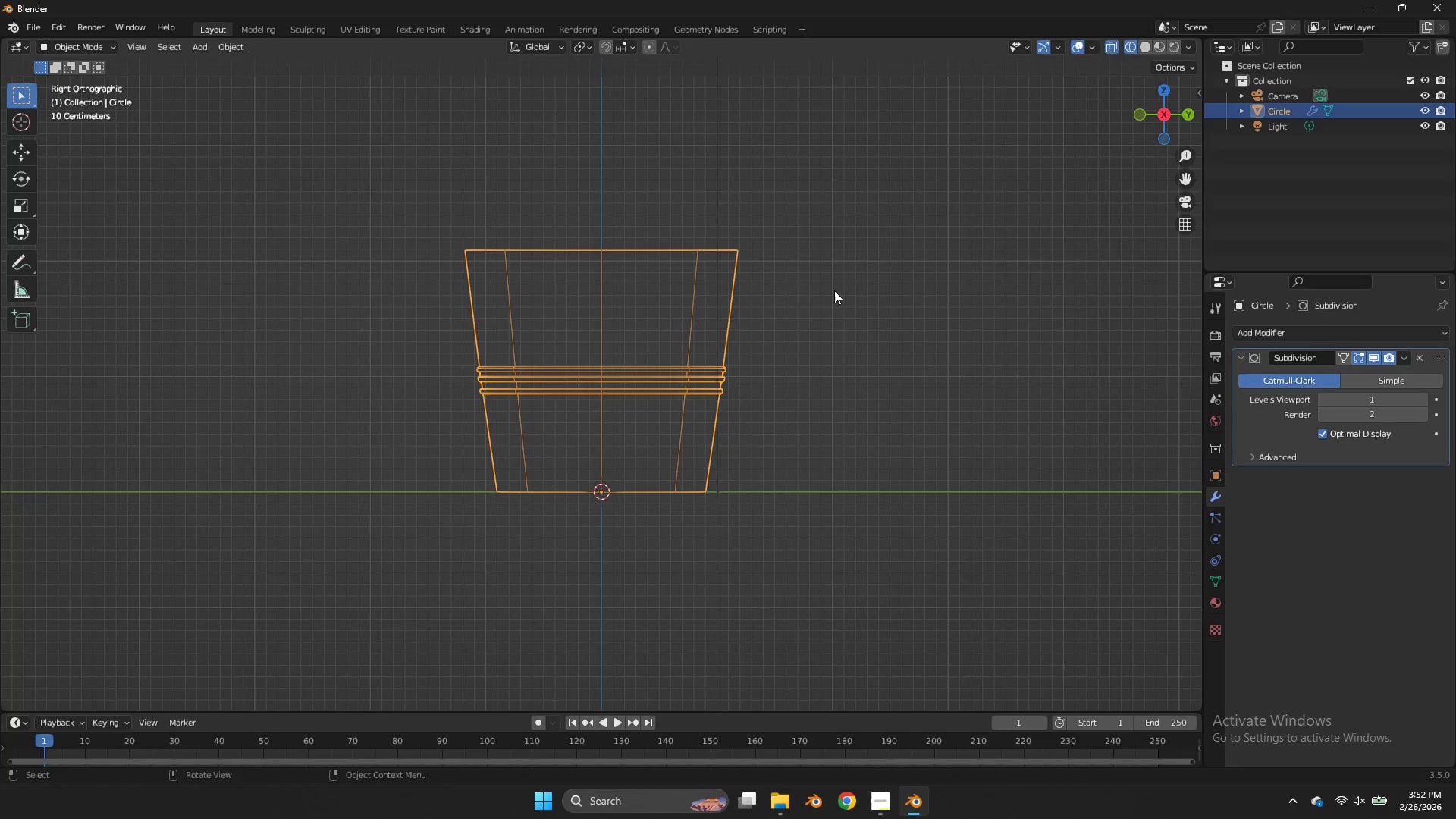 
key(Alt+AltLeft)
 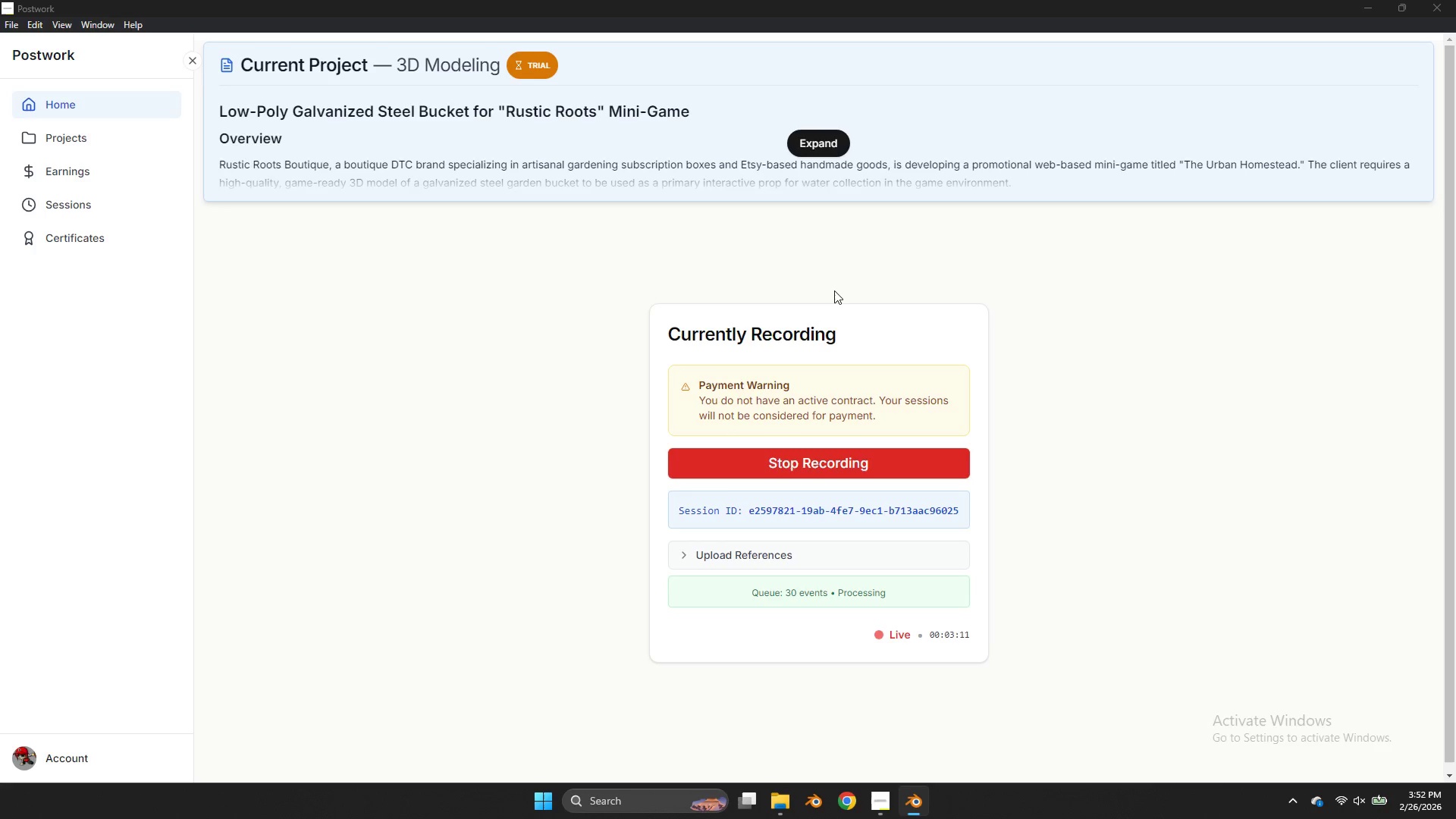 
key(Alt+Tab)